 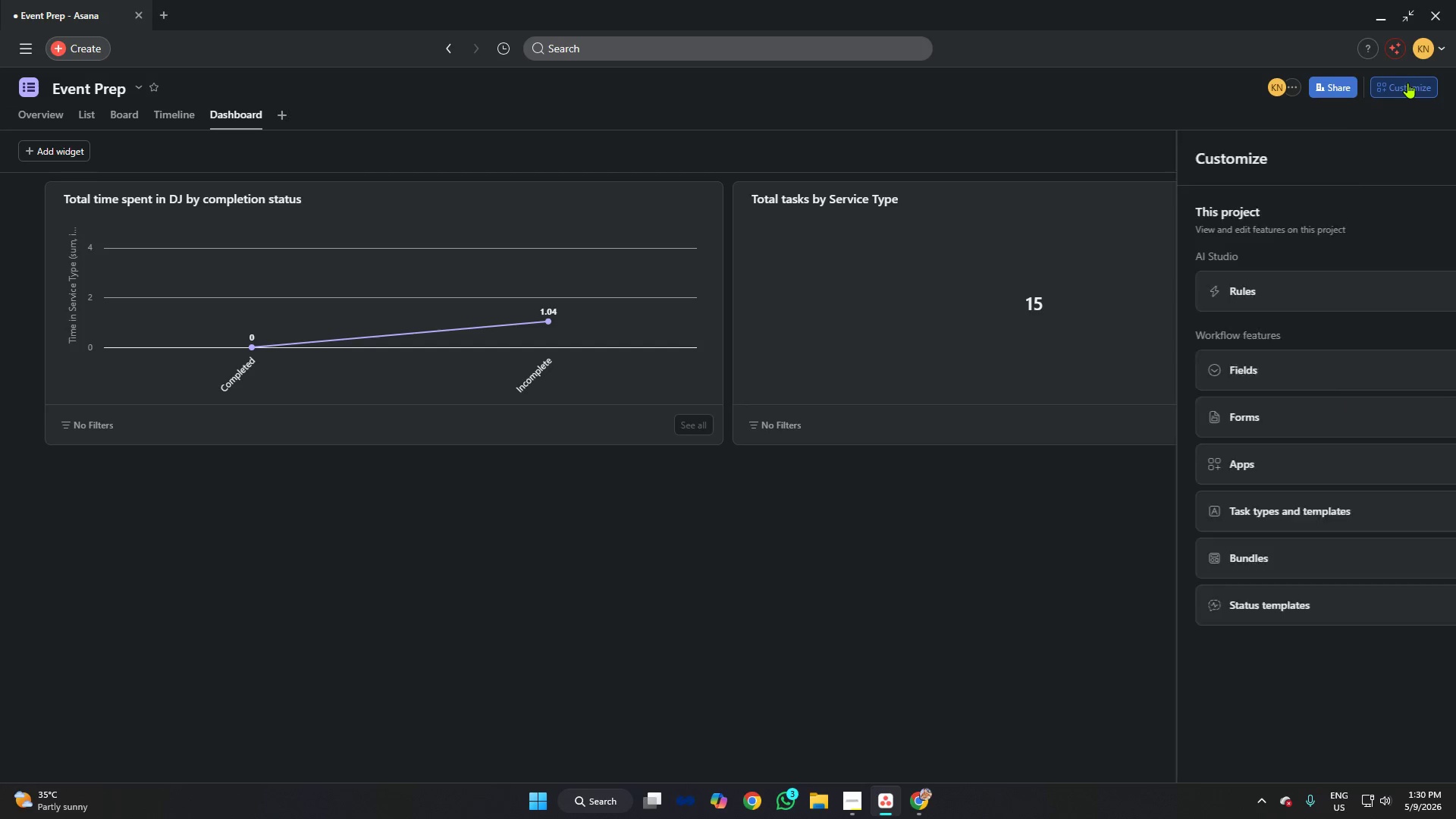 
left_click([1233, 378])
 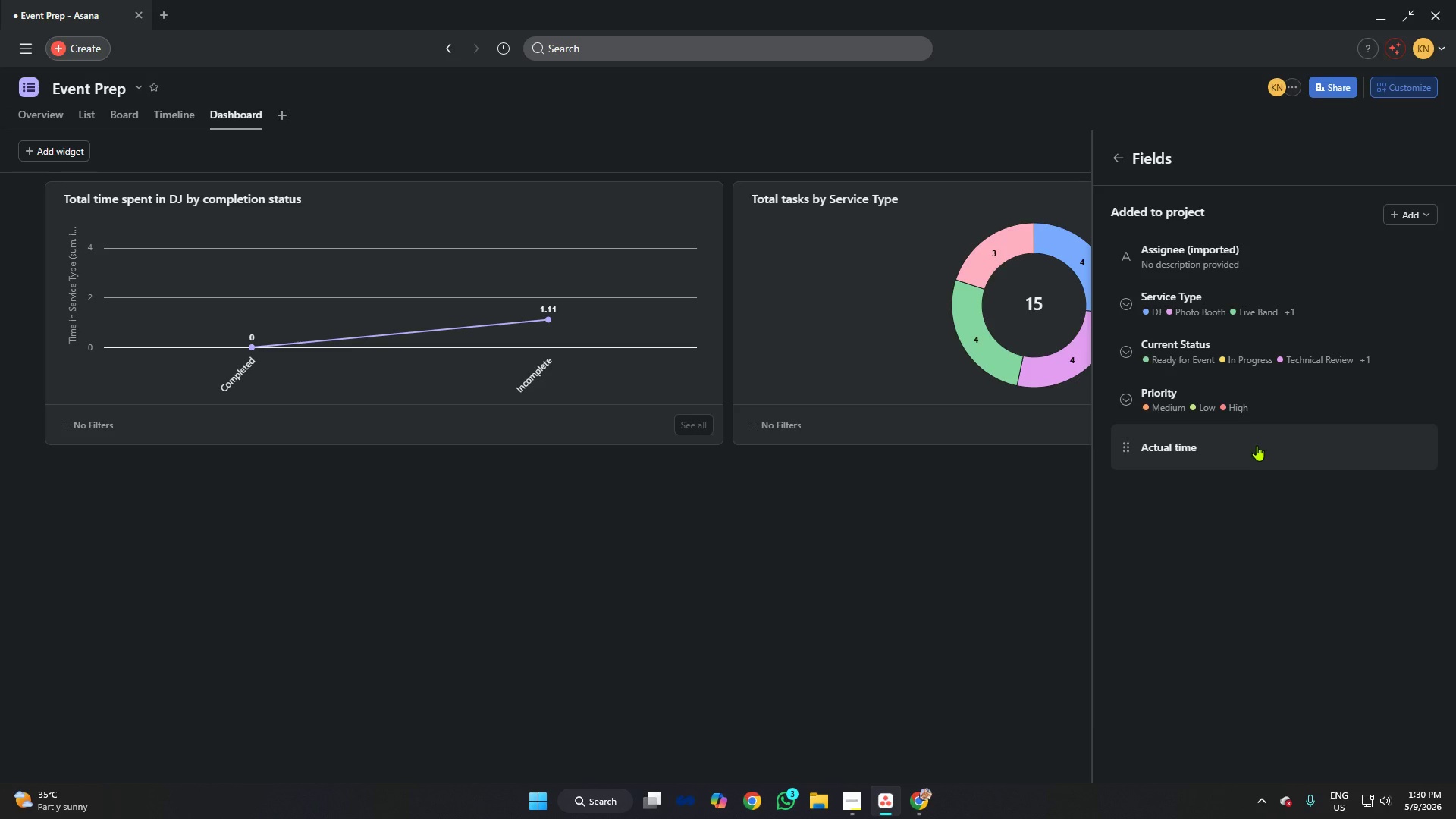 
wait(7.86)
 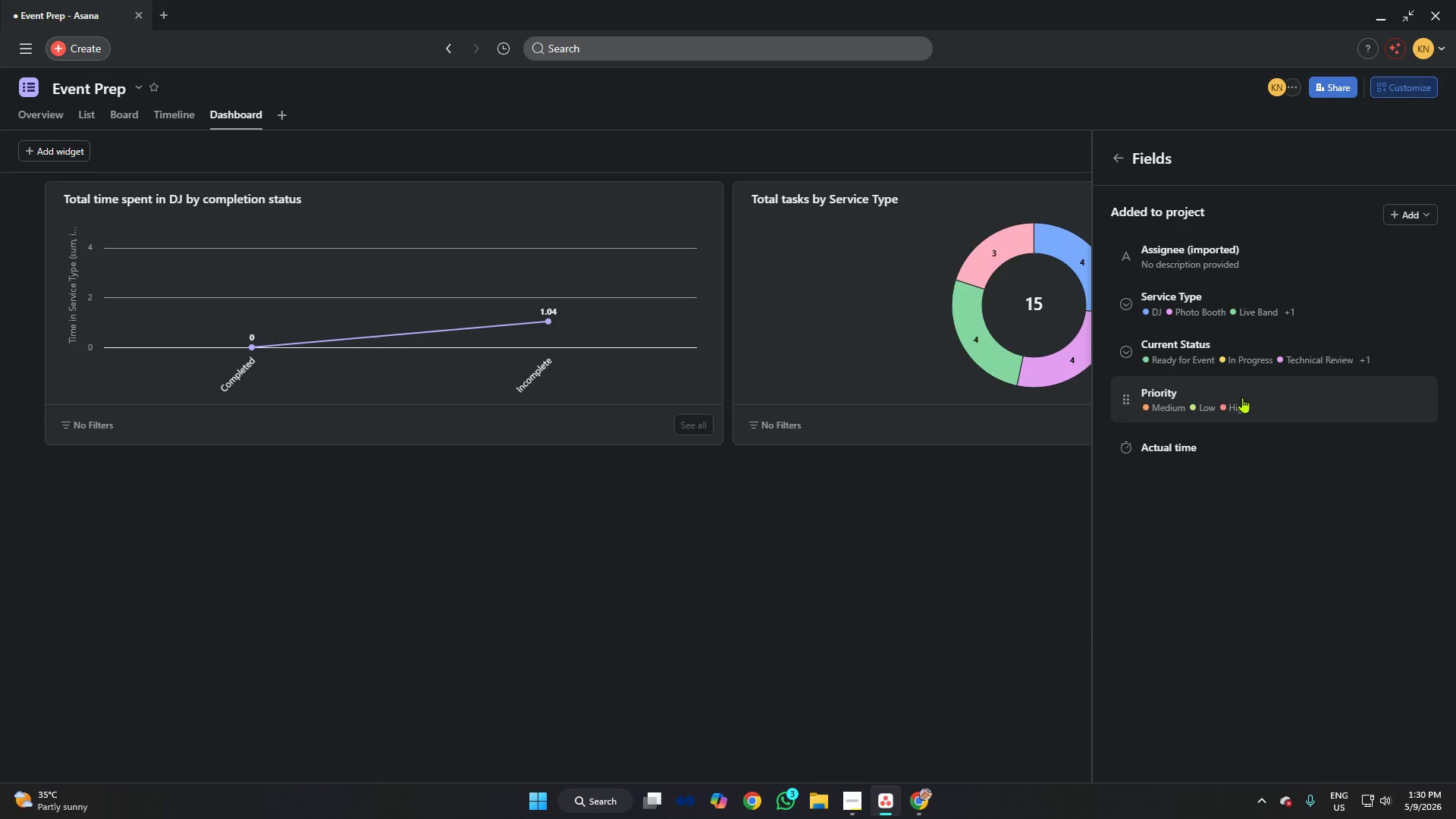 
left_click([1027, 152])
 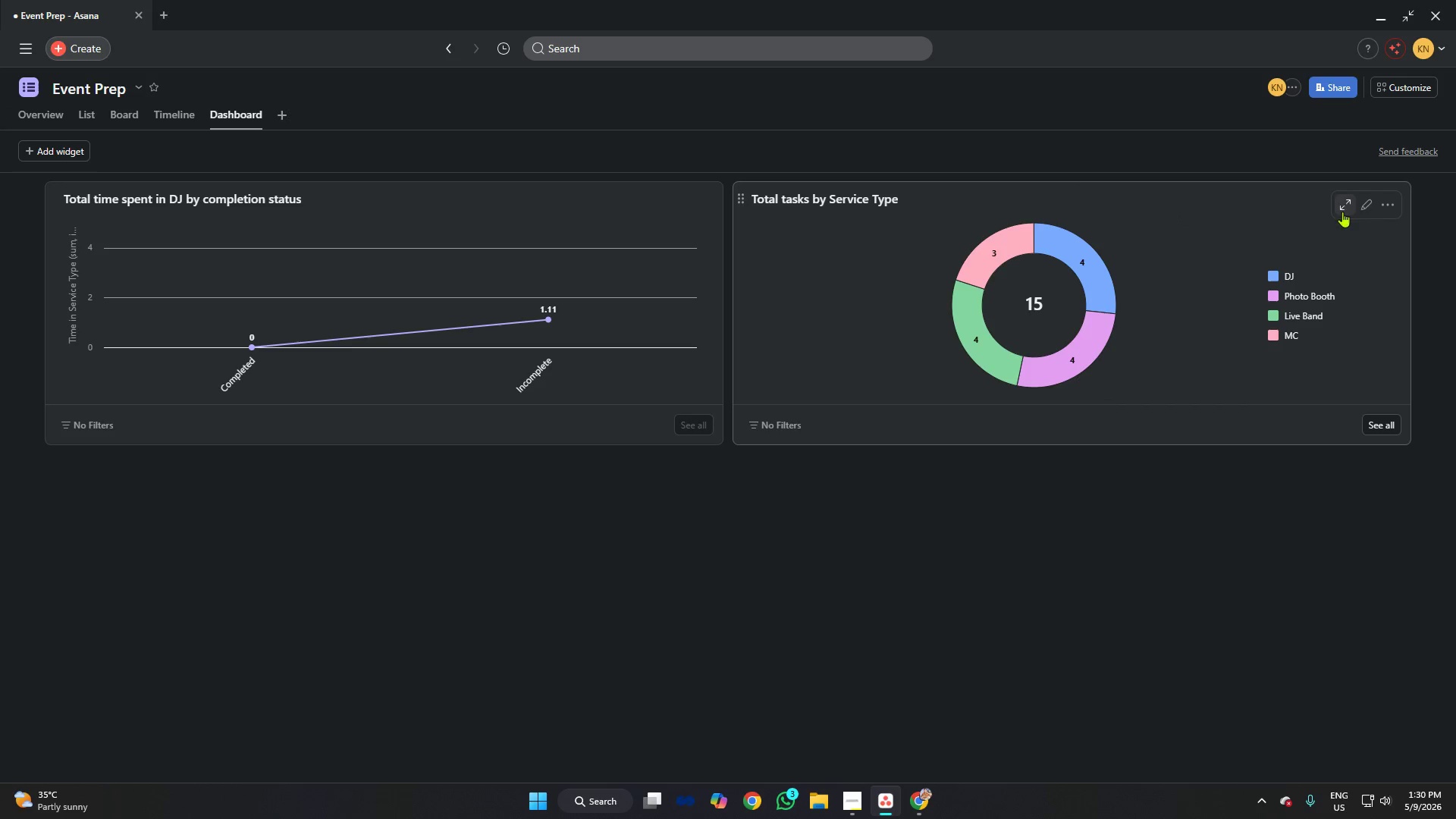 
left_click([1370, 211])
 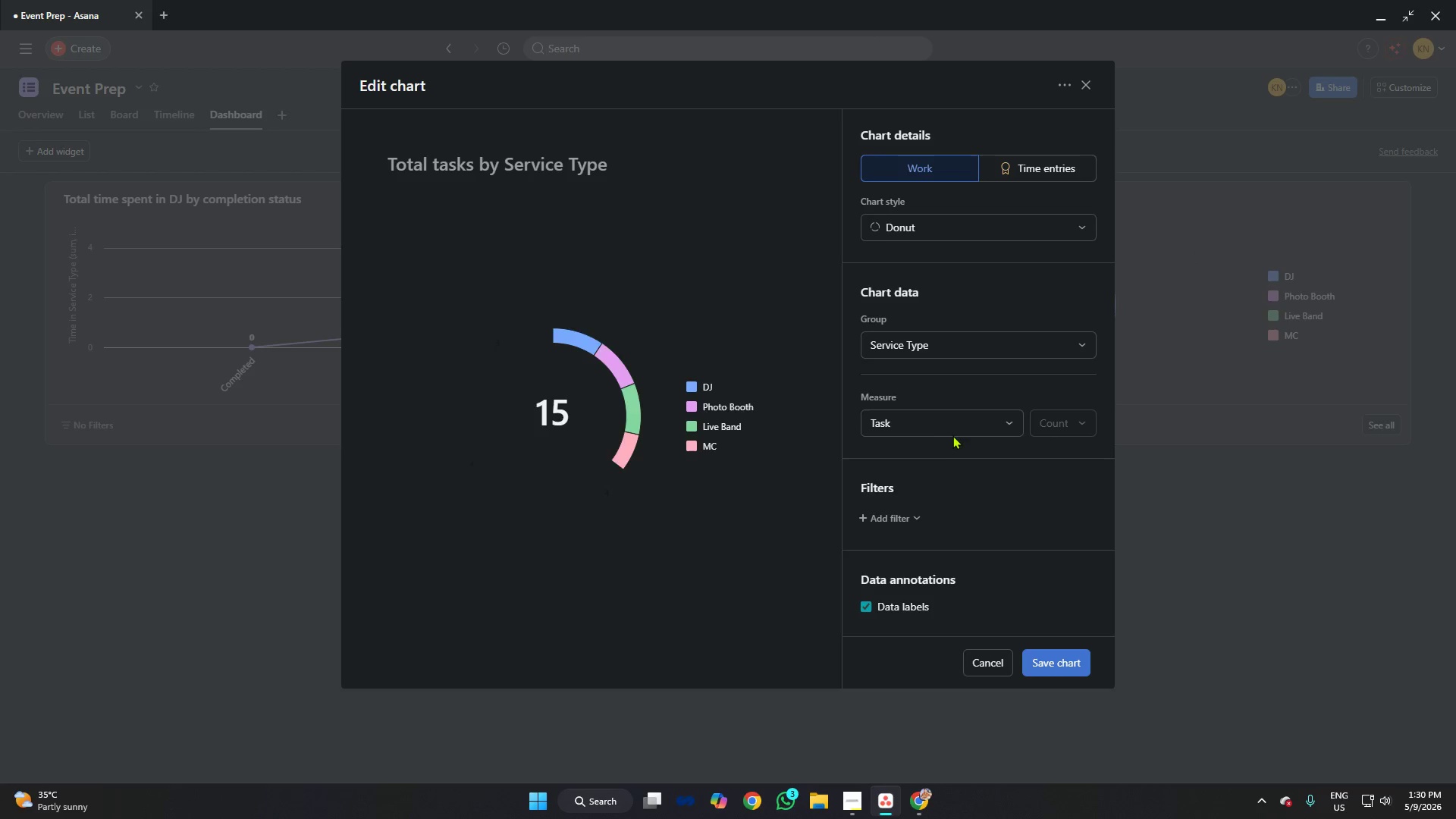 
left_click([956, 422])
 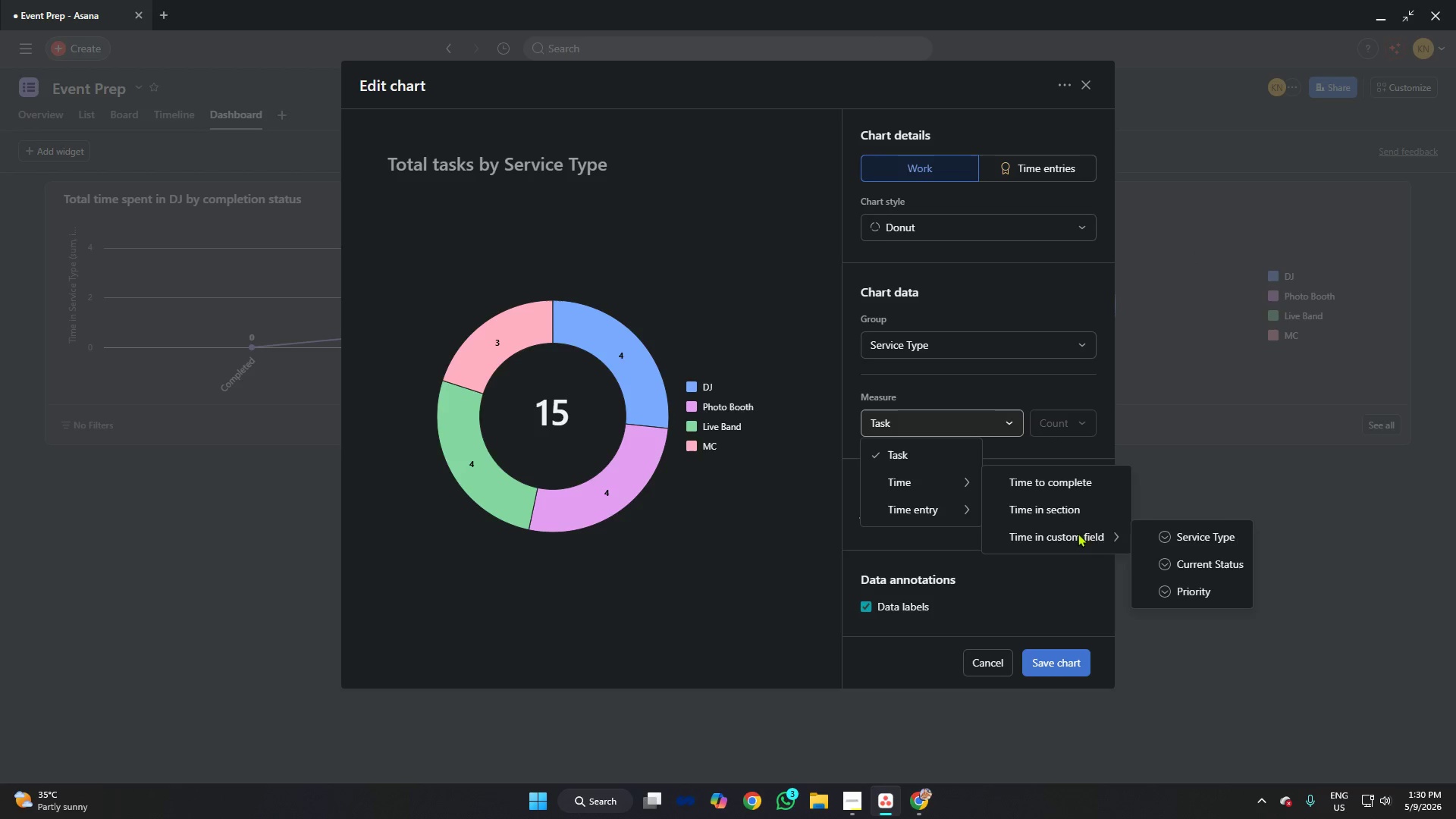 
wait(5.69)
 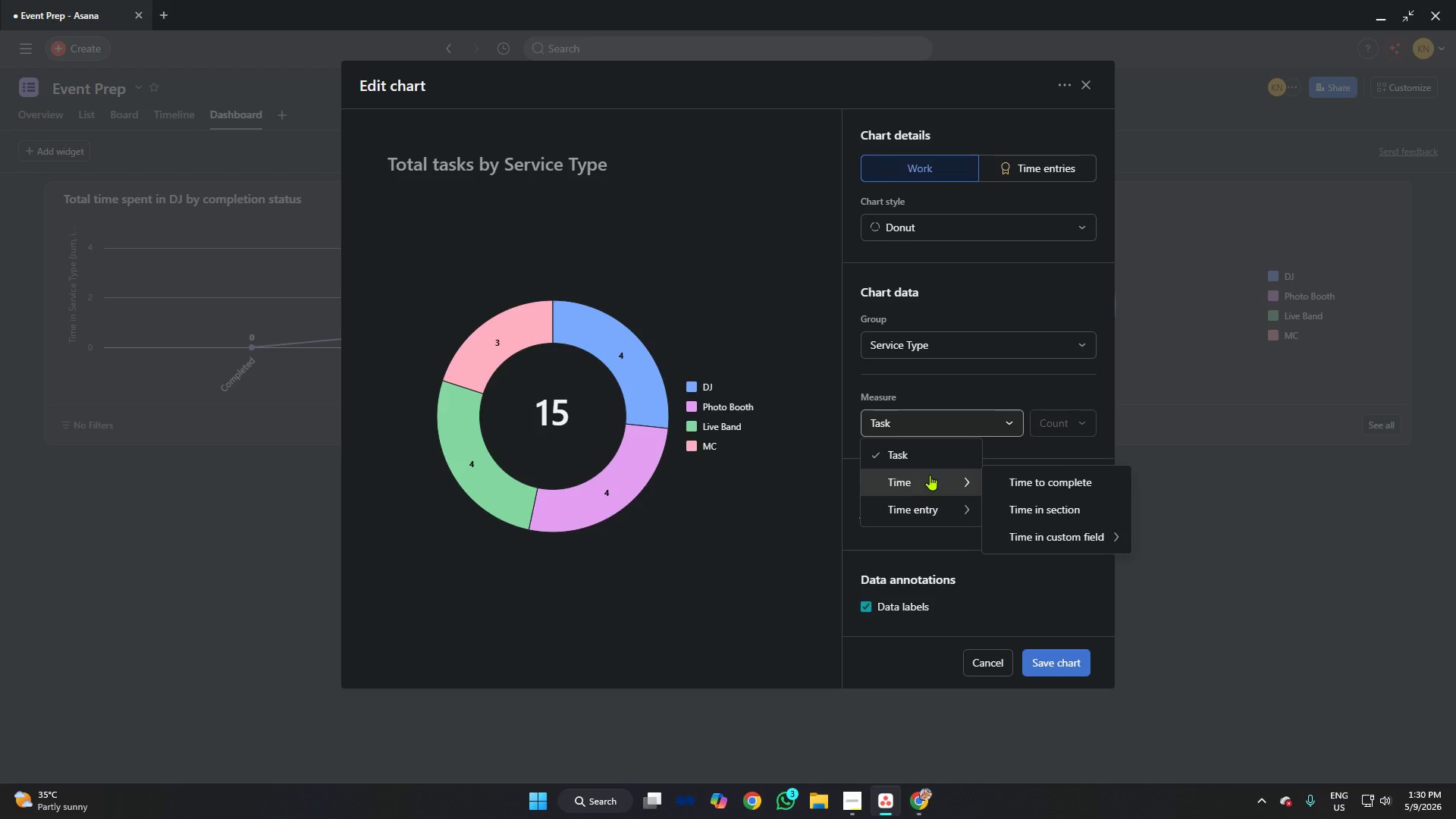 
left_click([1198, 537])
 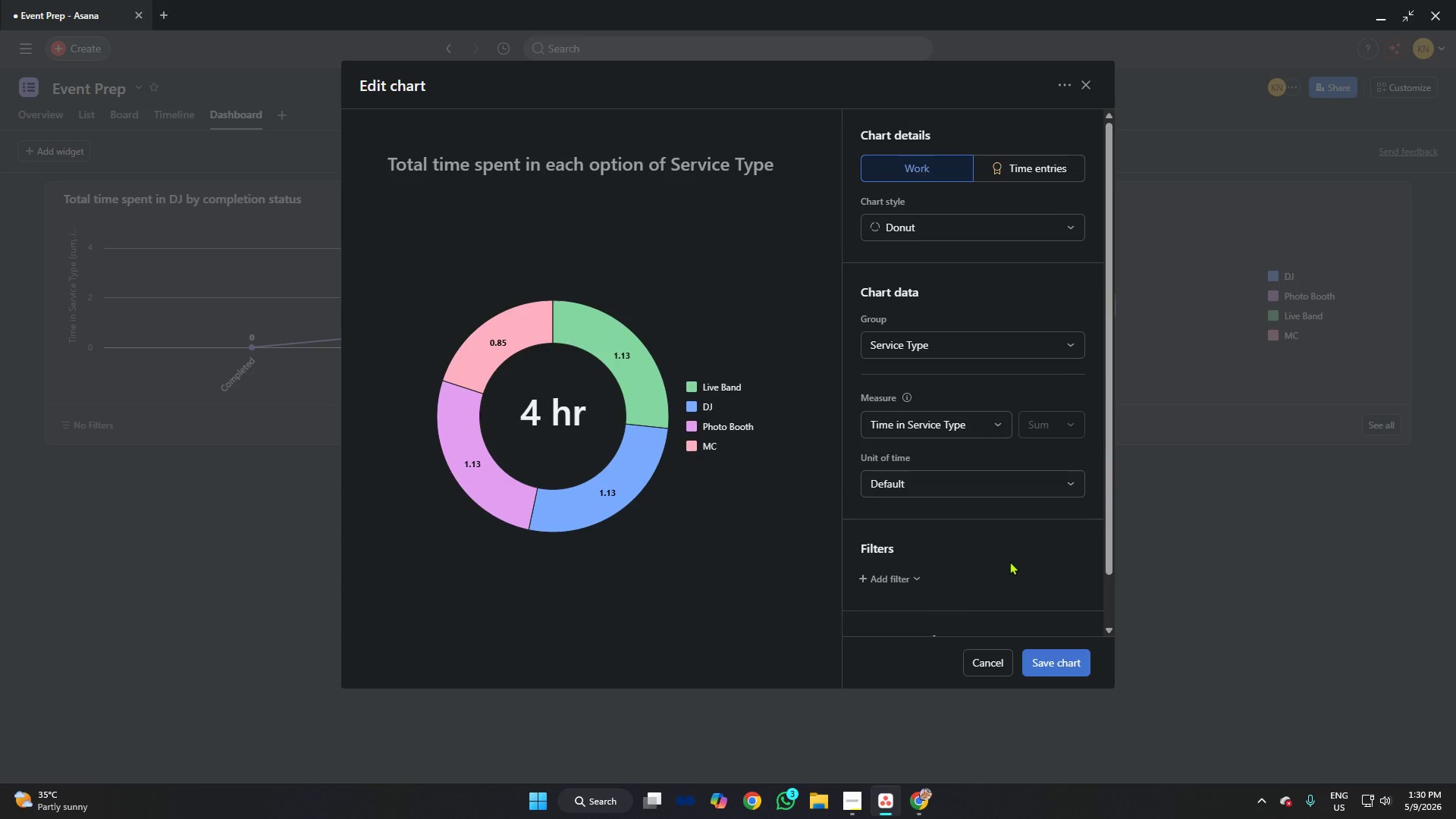 
wait(11.06)
 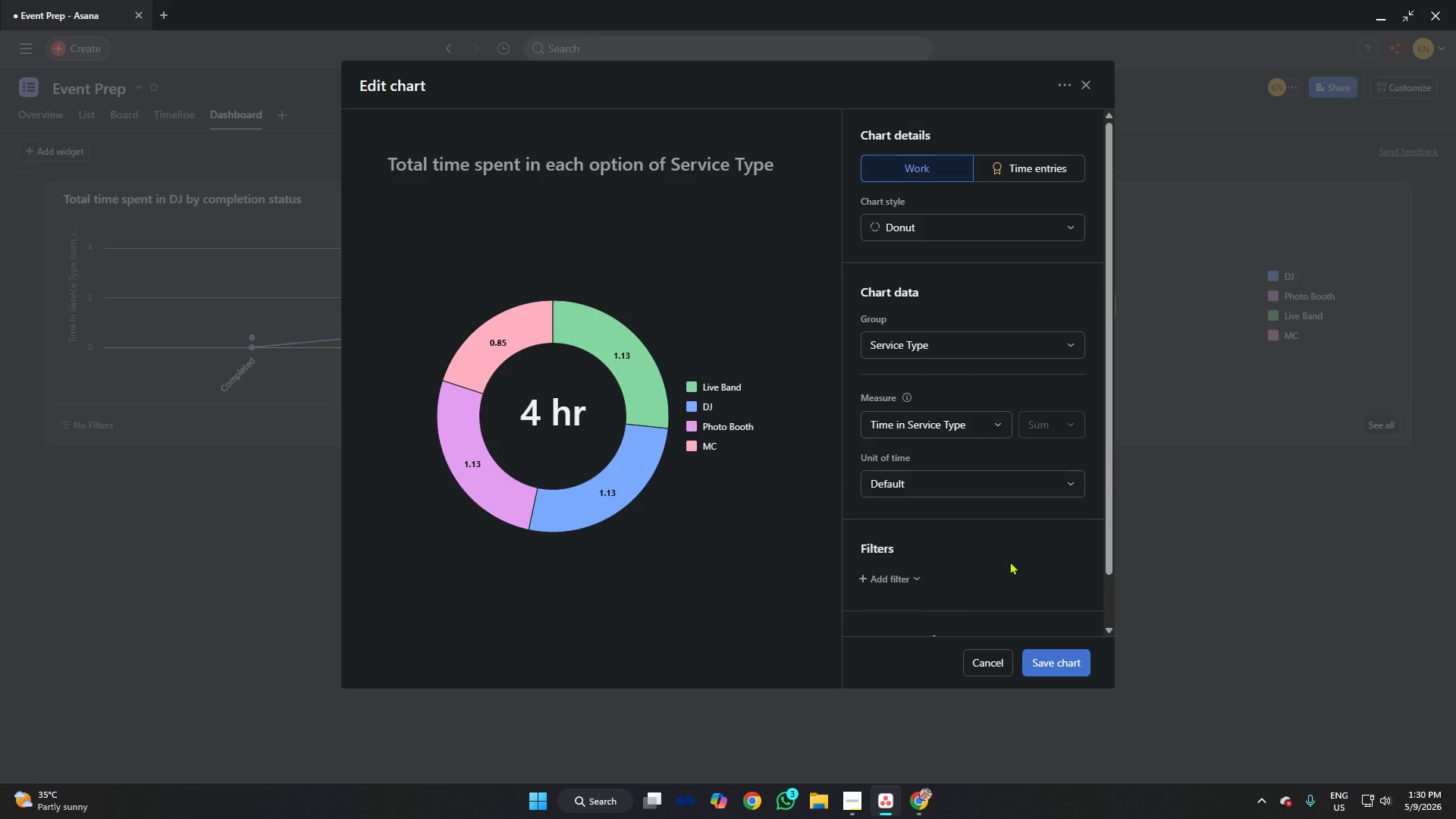 
left_click([991, 457])
 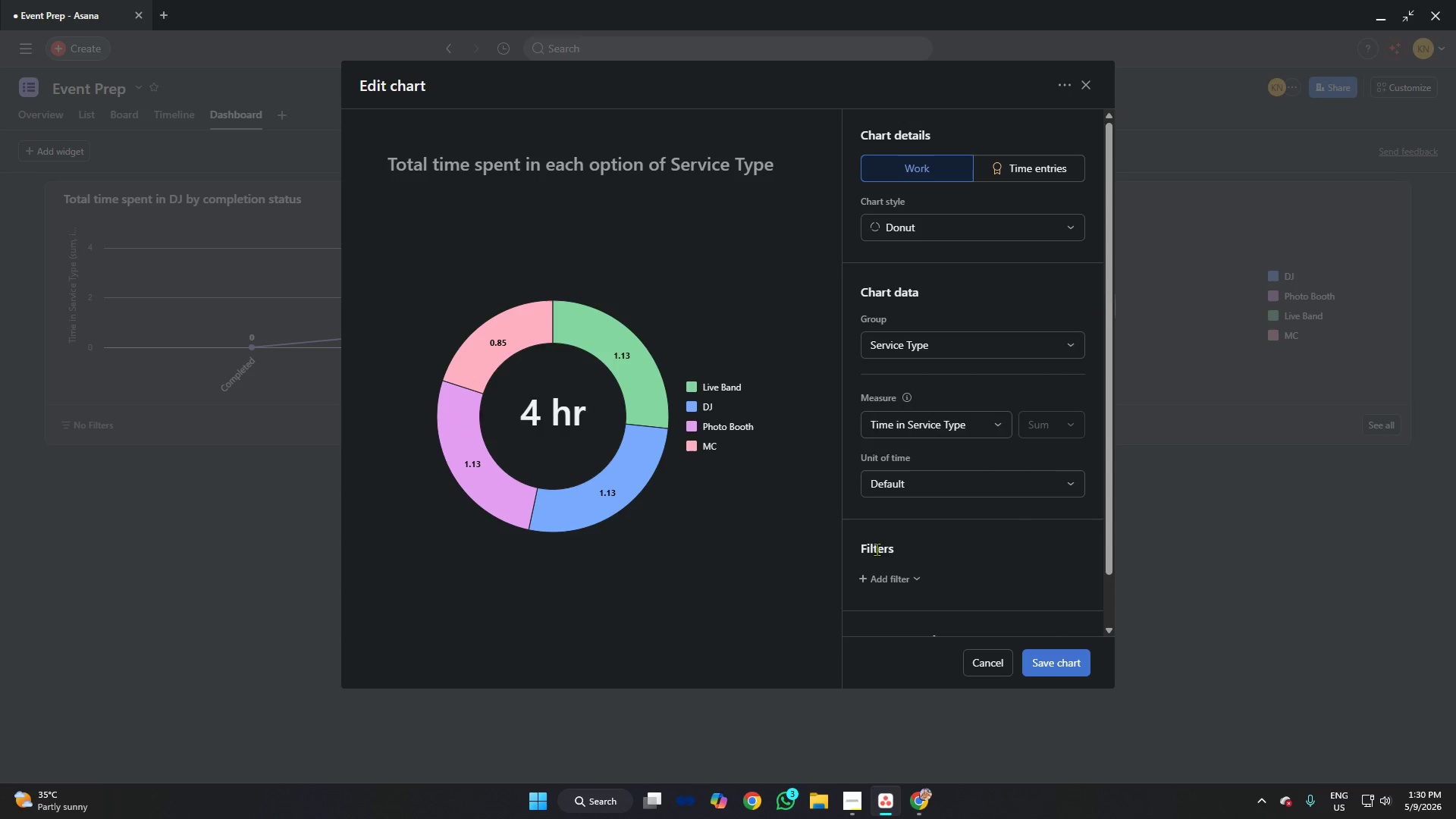 
left_click([886, 477])
 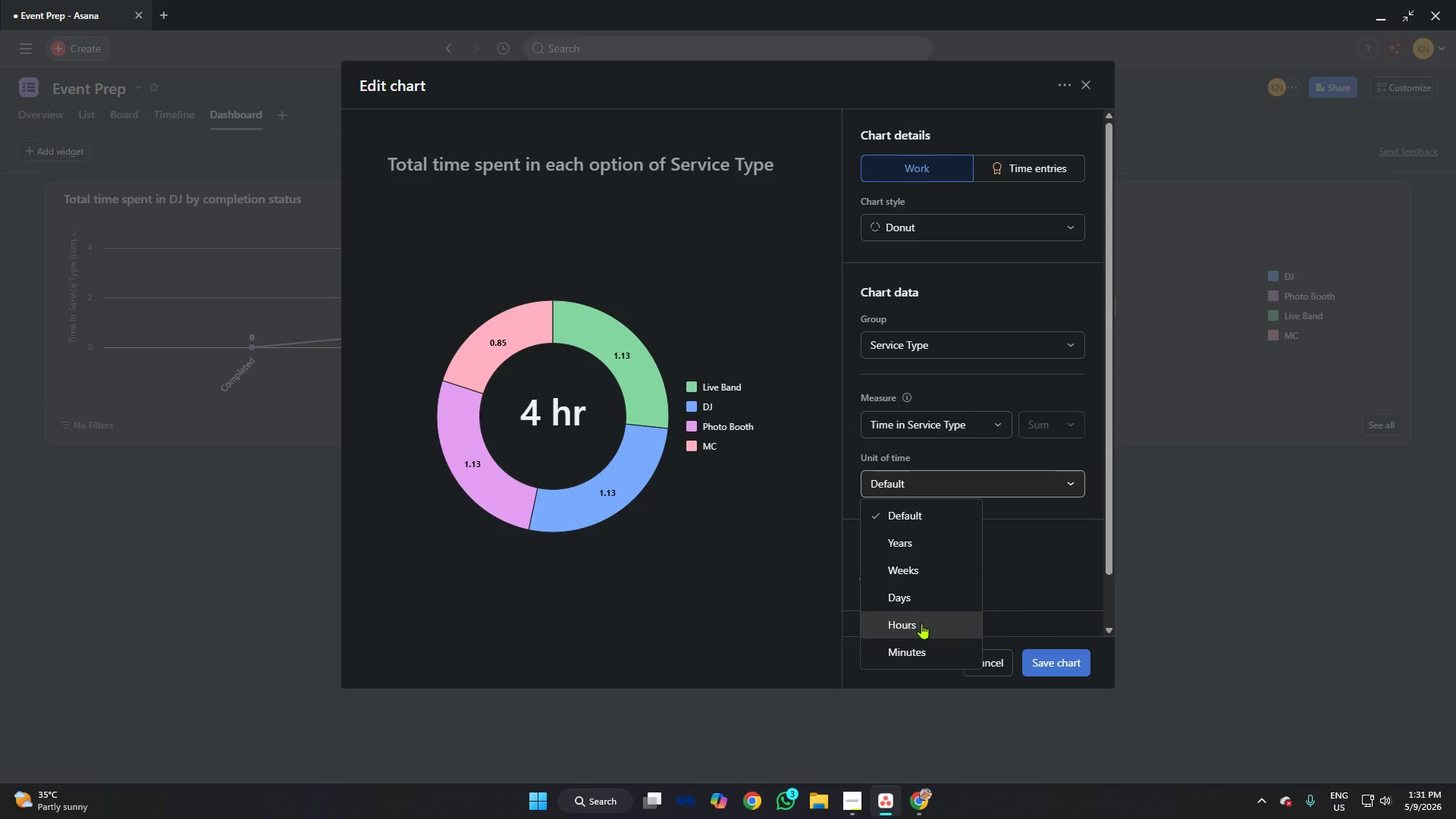 
left_click([921, 645])
 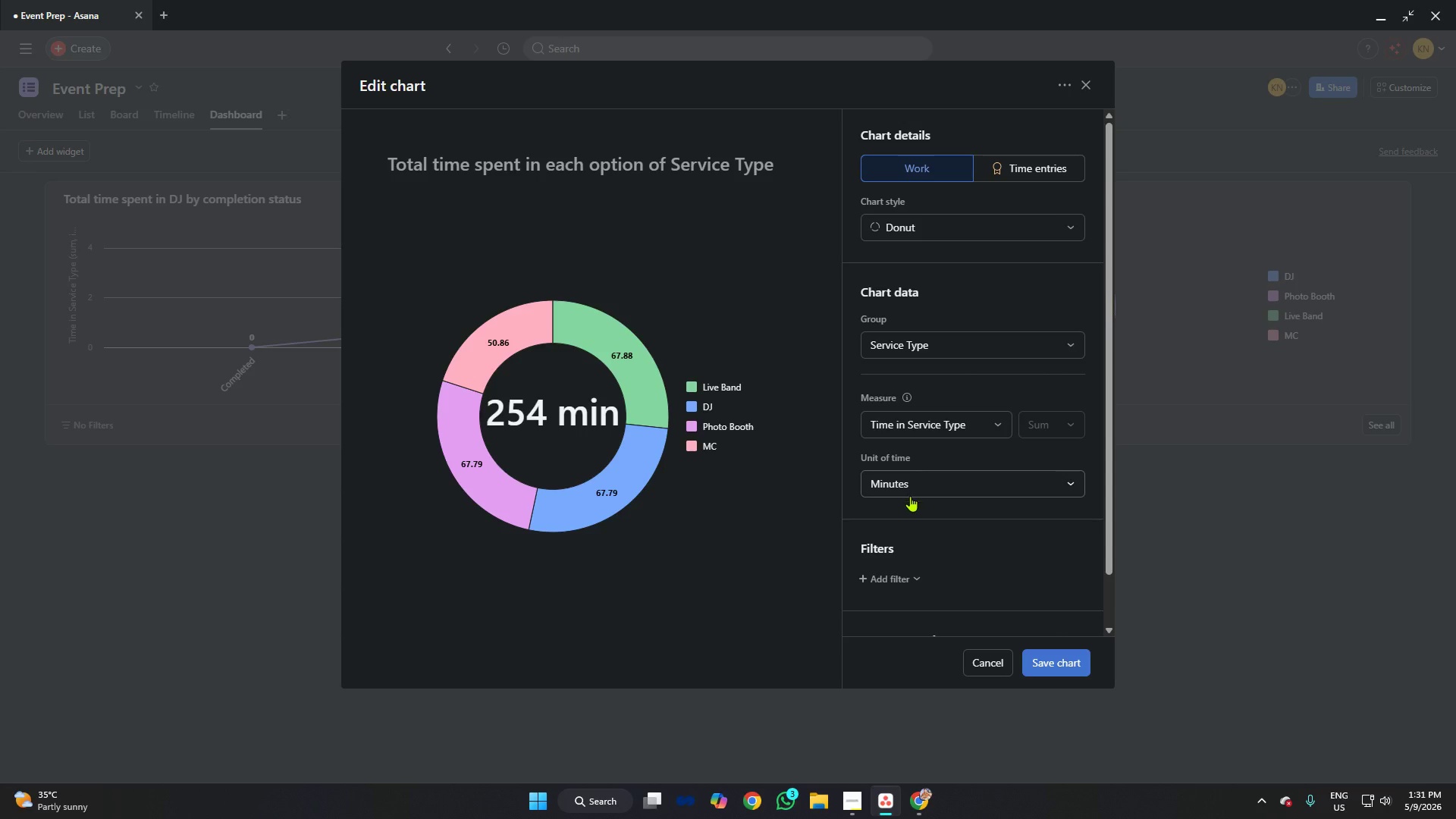 
wait(6.81)
 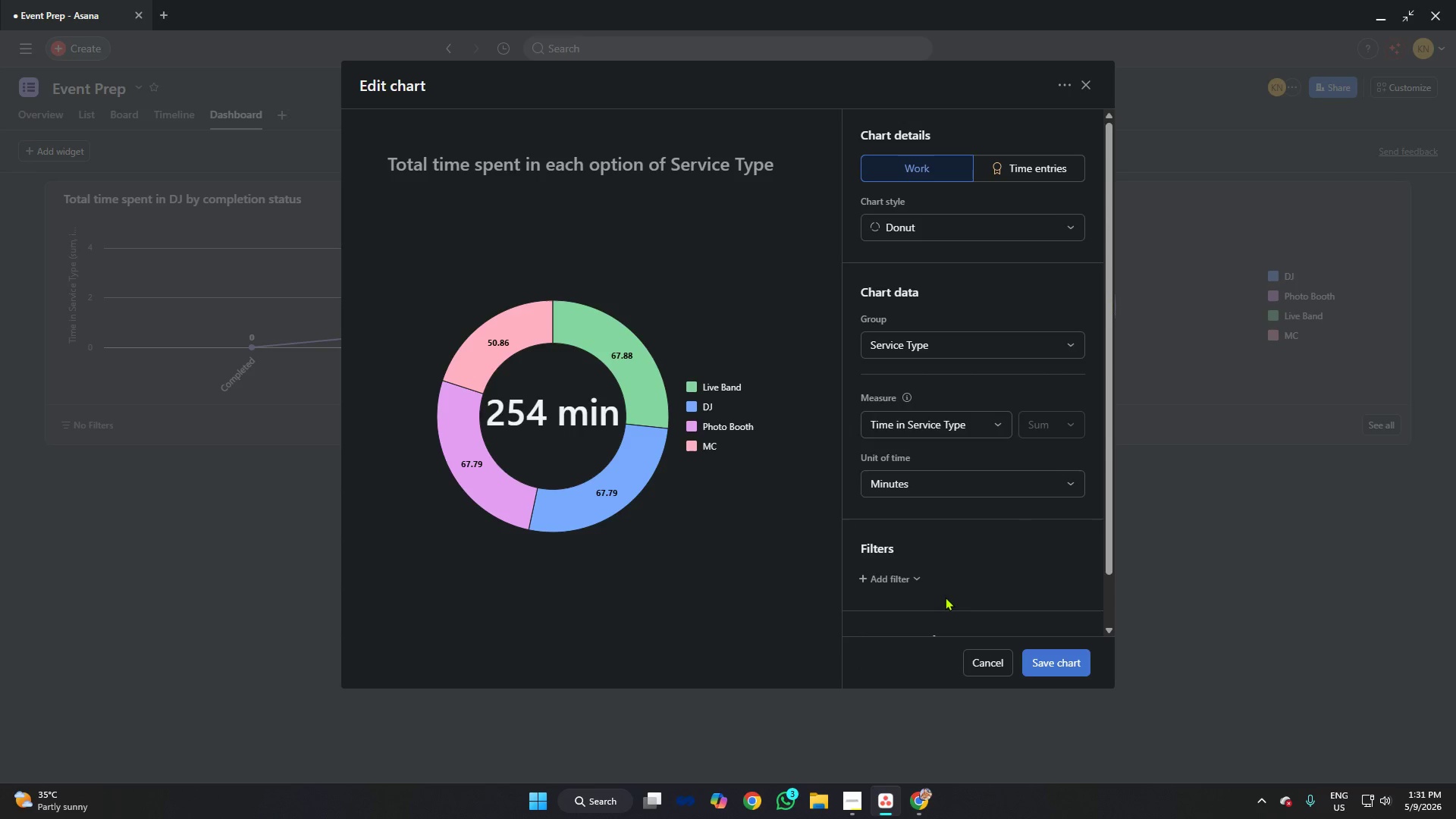 
left_click([968, 343])
 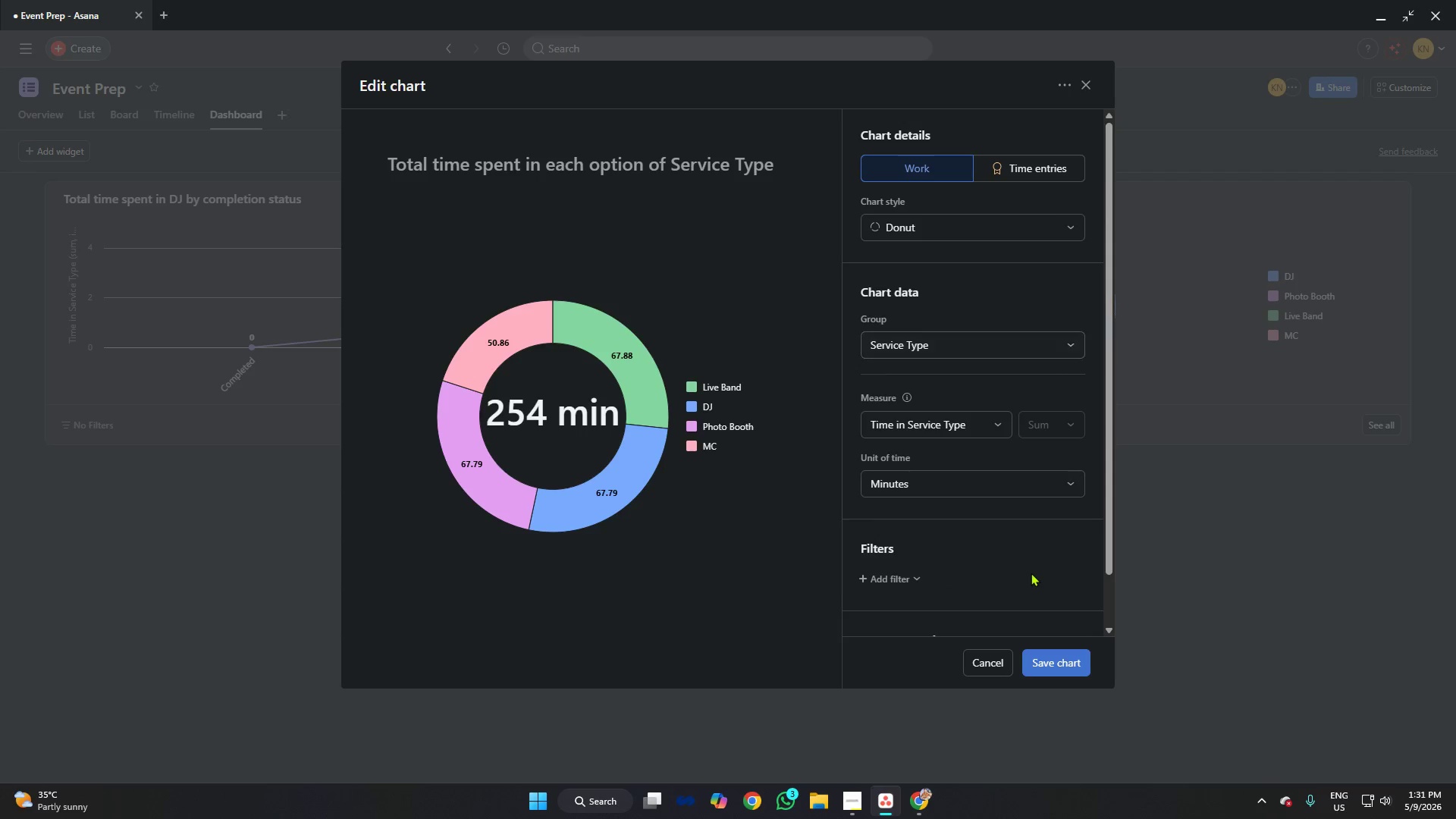 
left_click([937, 346])
 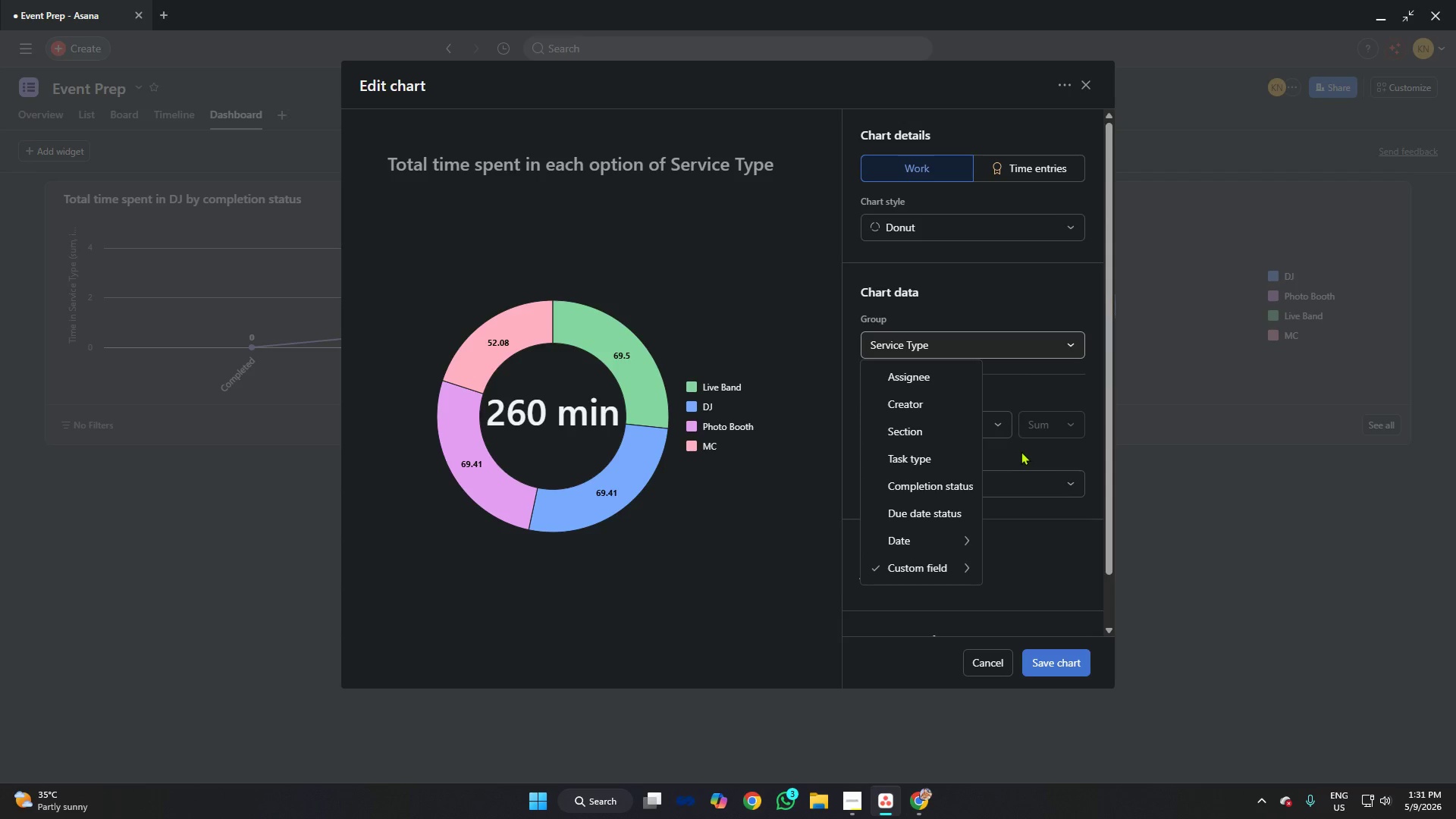 
left_click([1021, 451])